 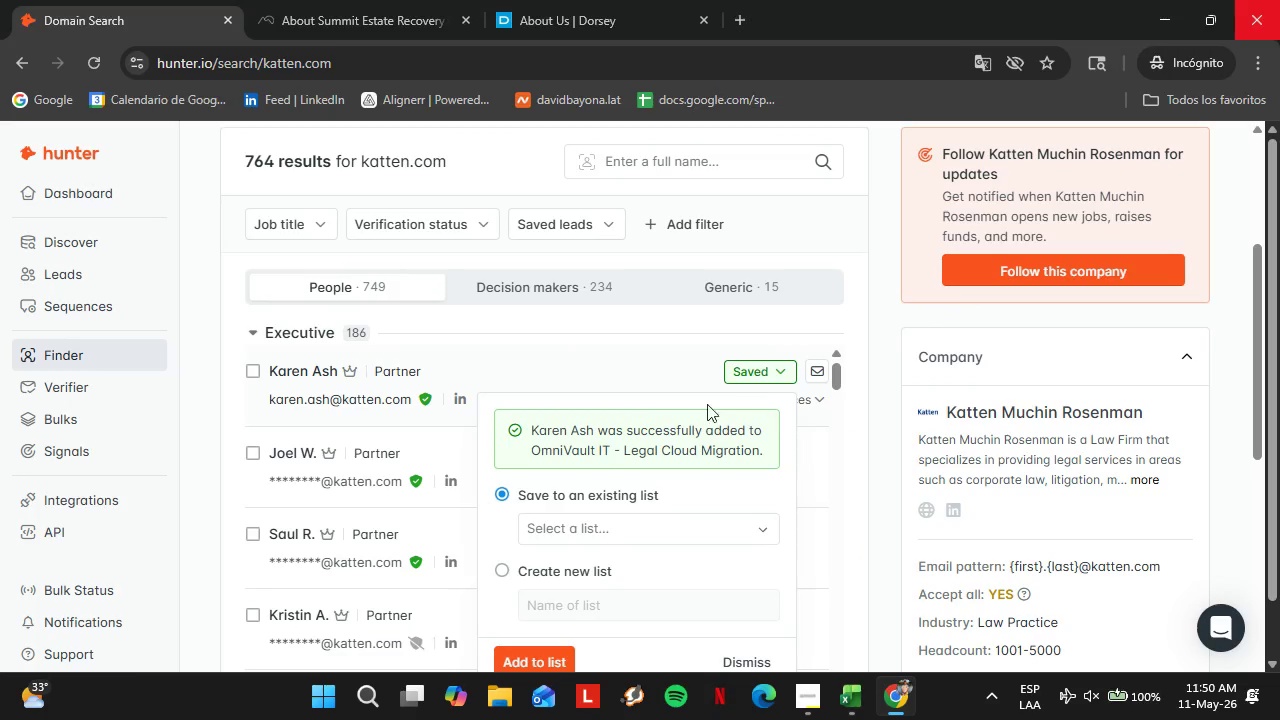 
left_click([595, 525])
 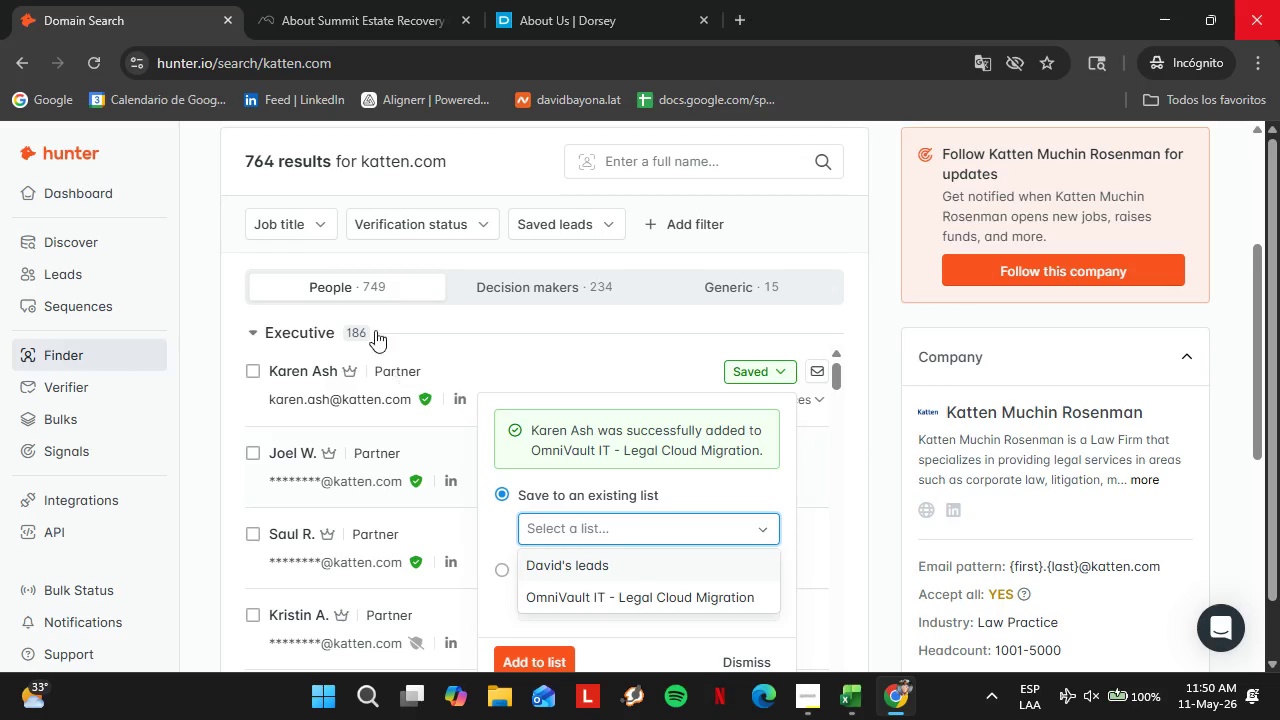 
left_click([519, 338])
 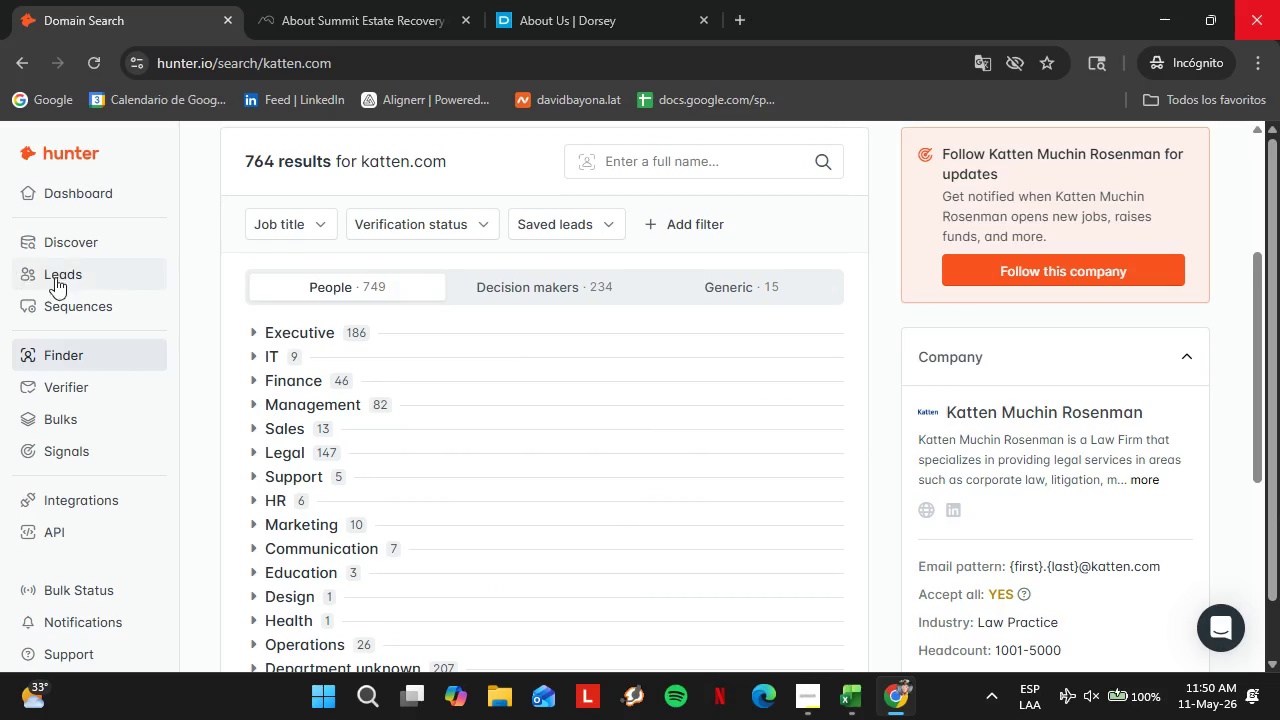 
left_click([77, 275])
 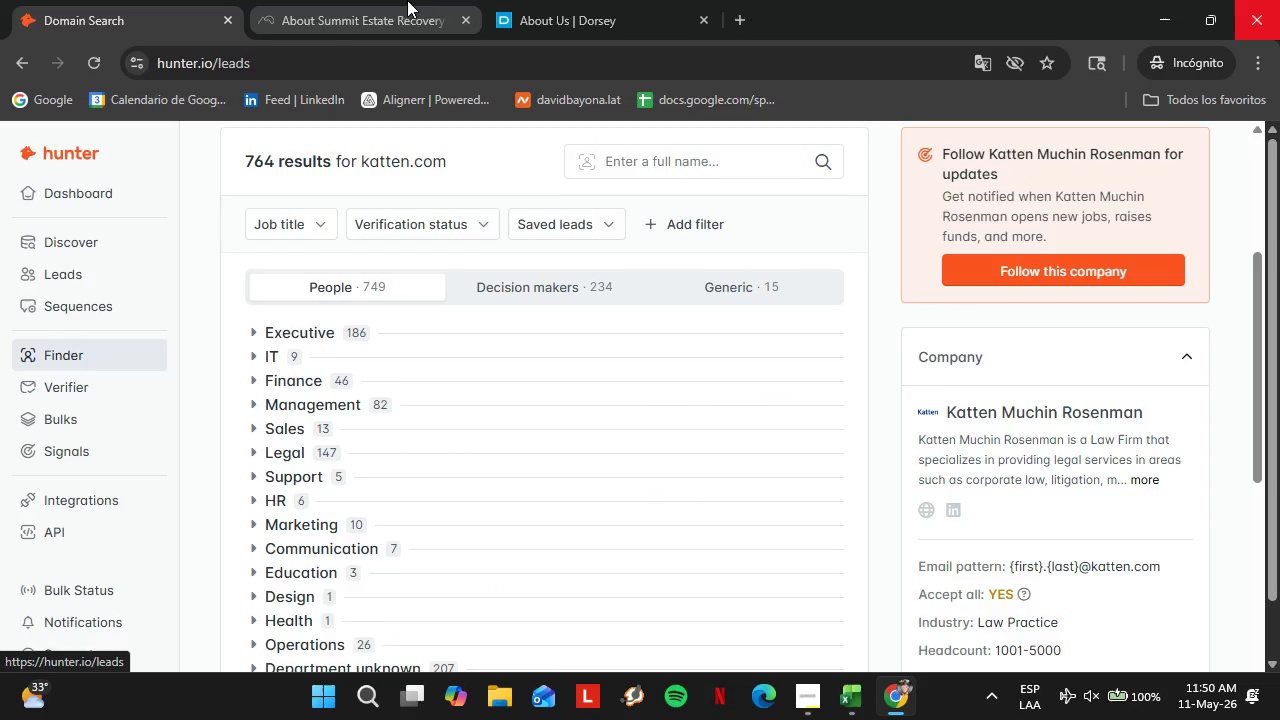 
left_click([402, 0])
 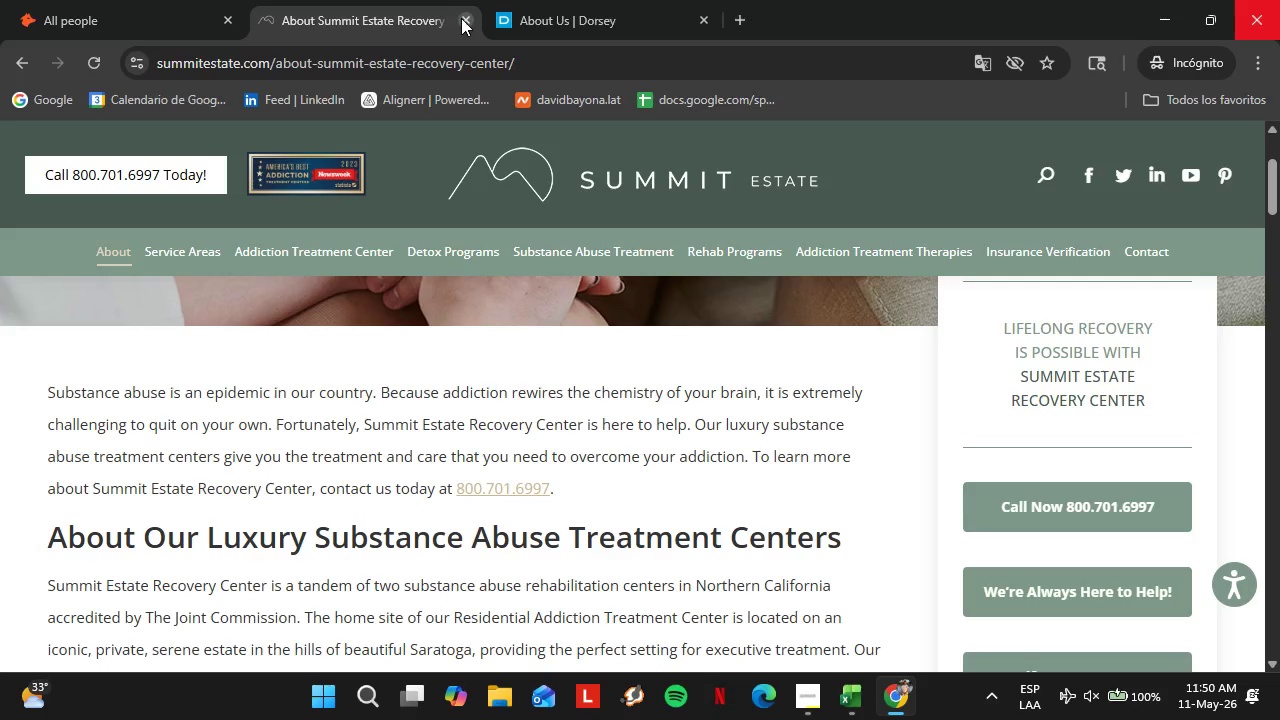 
double_click([467, 18])
 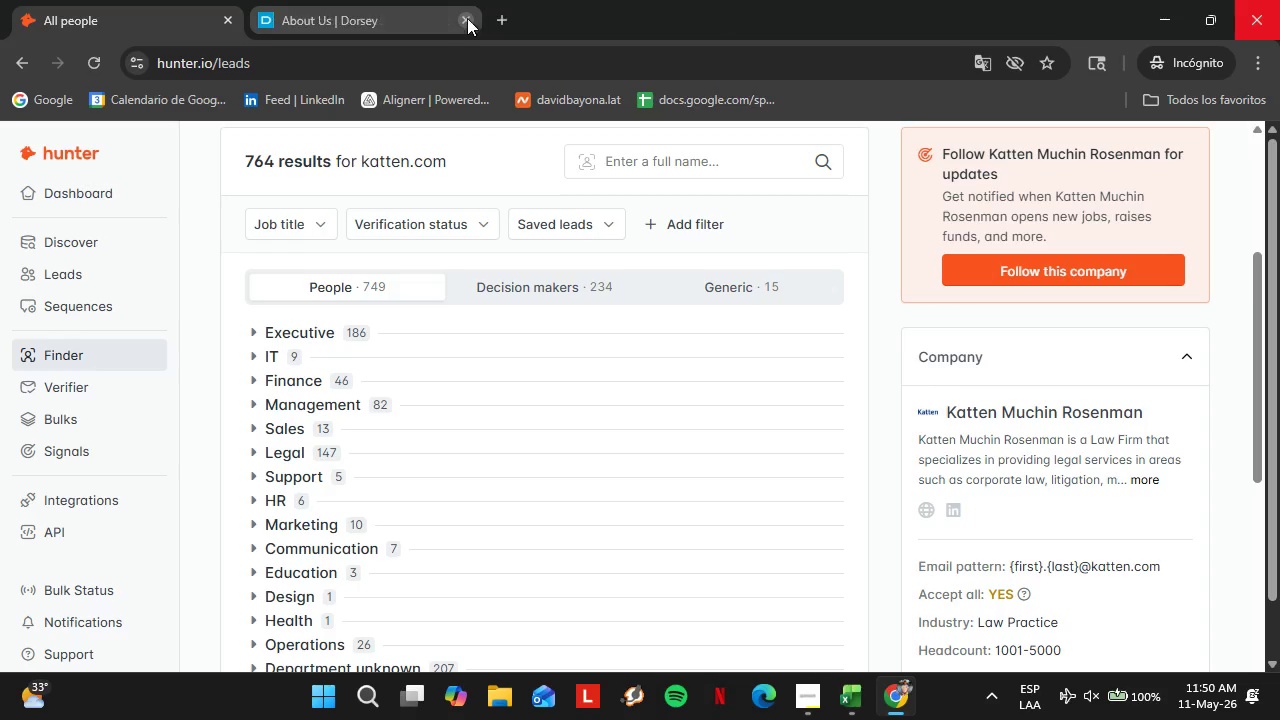 
left_click([467, 18])
 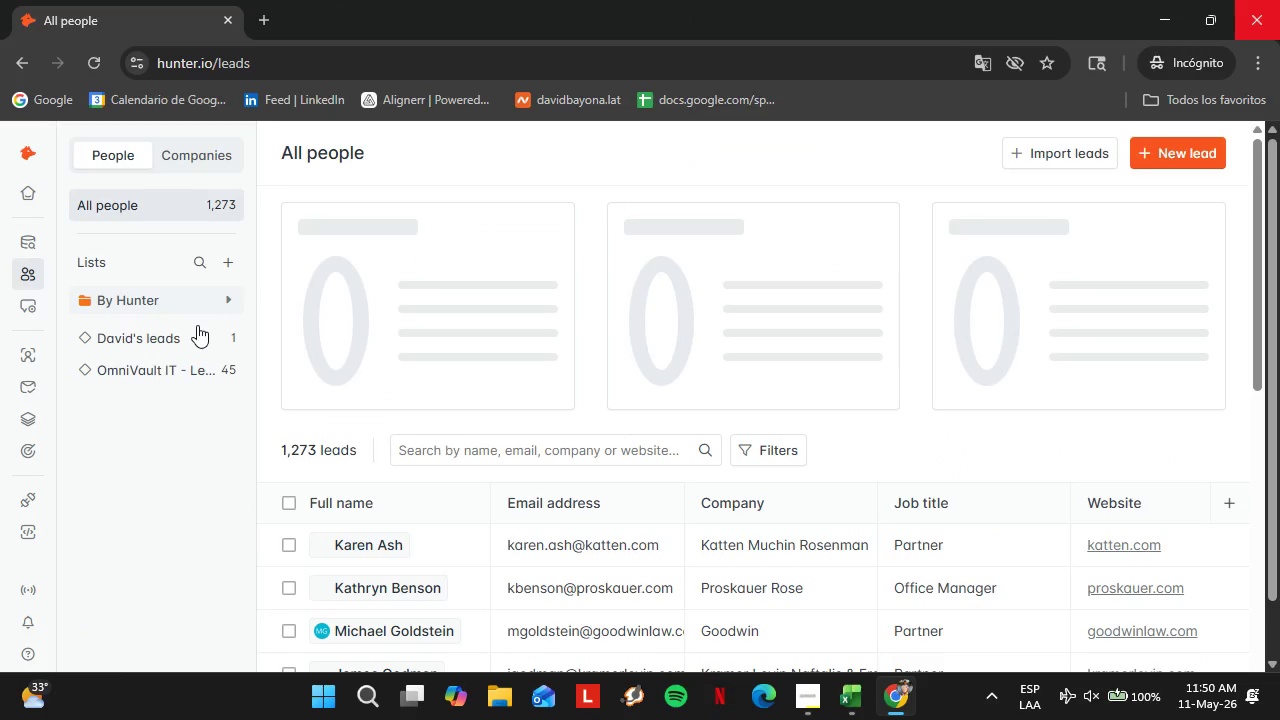 
left_click([159, 362])
 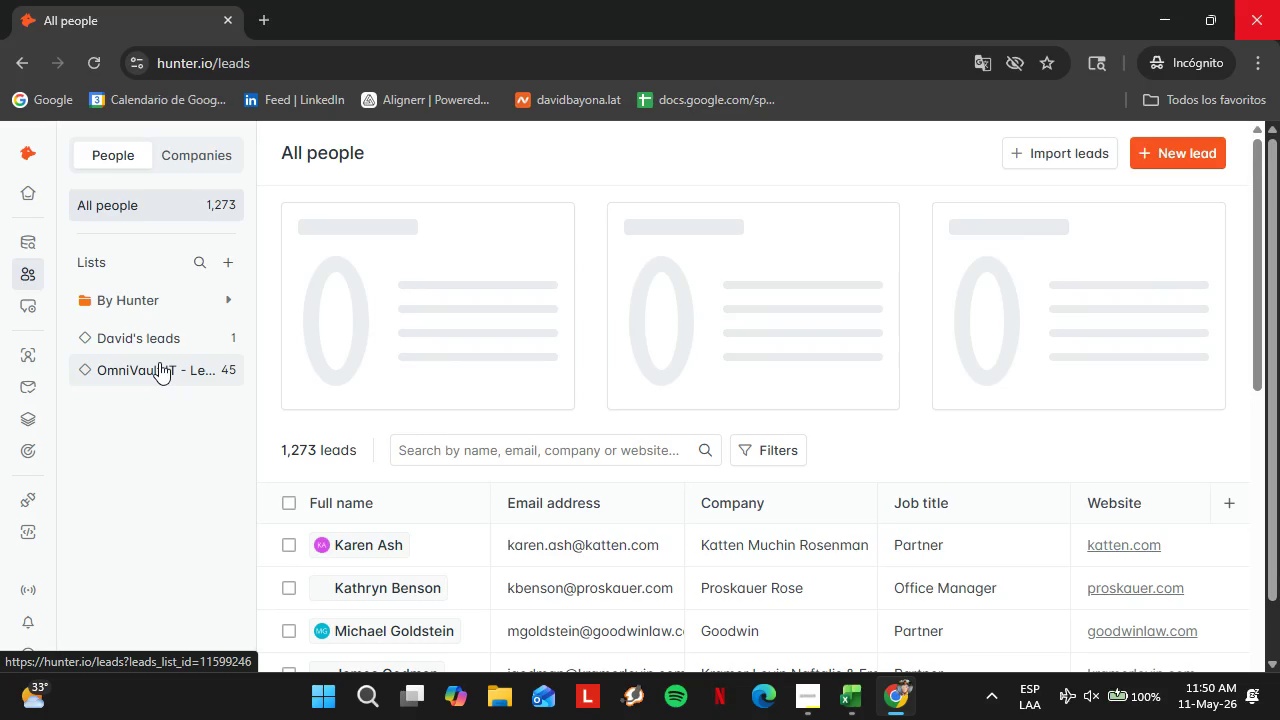 
wait(6.3)
 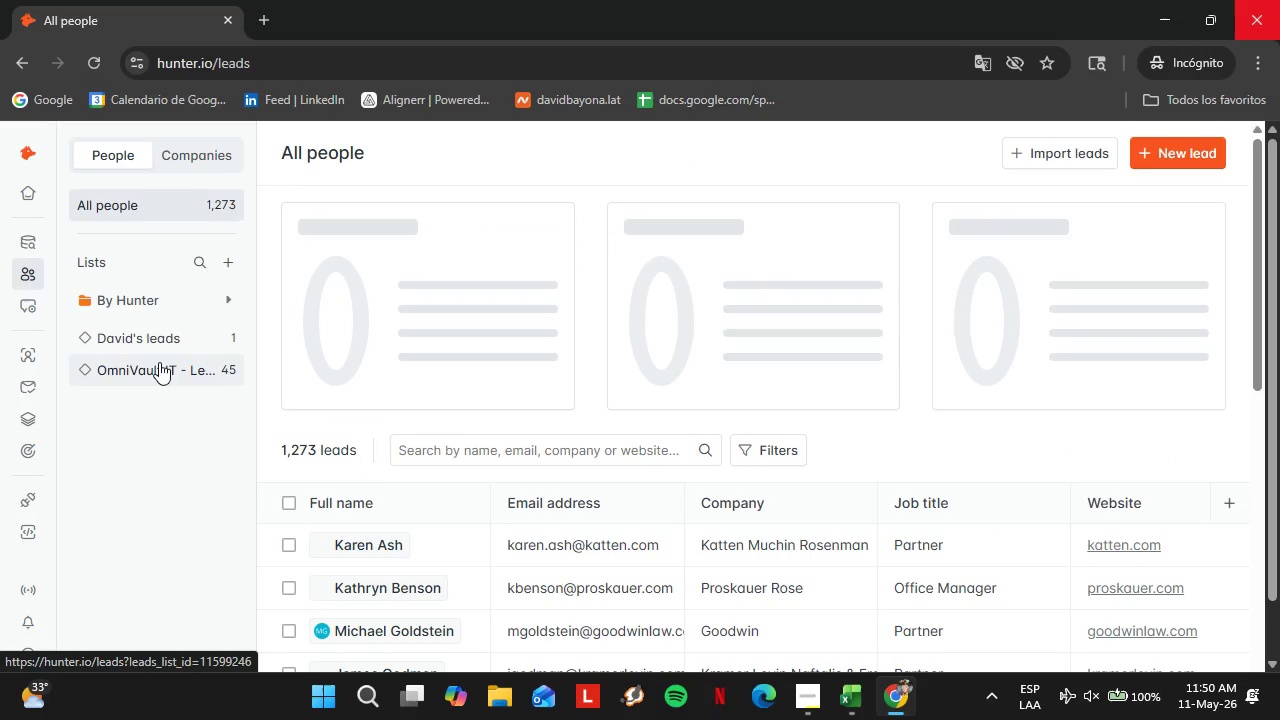 
left_click([814, 687])